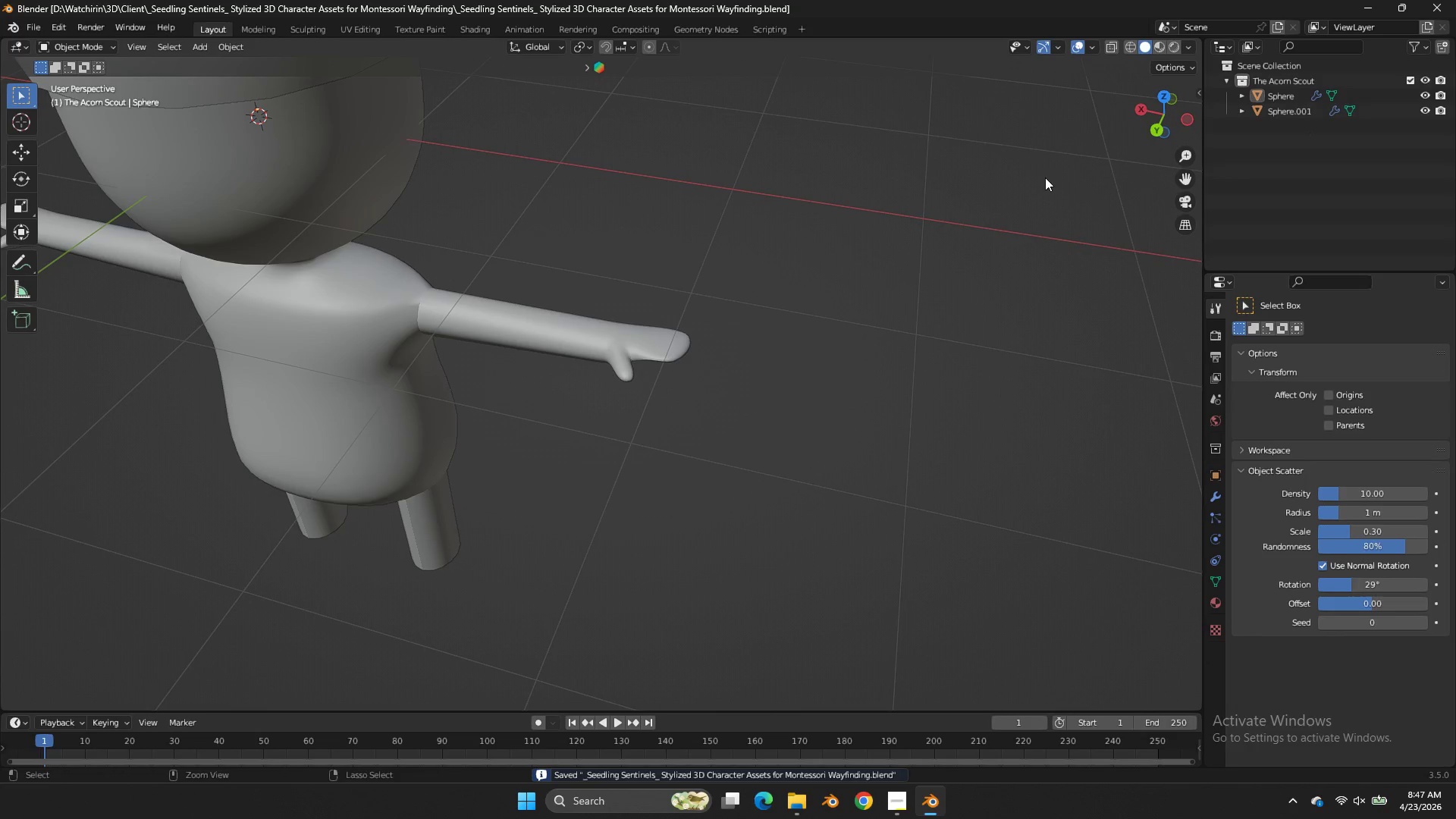 
key(Control+S)
 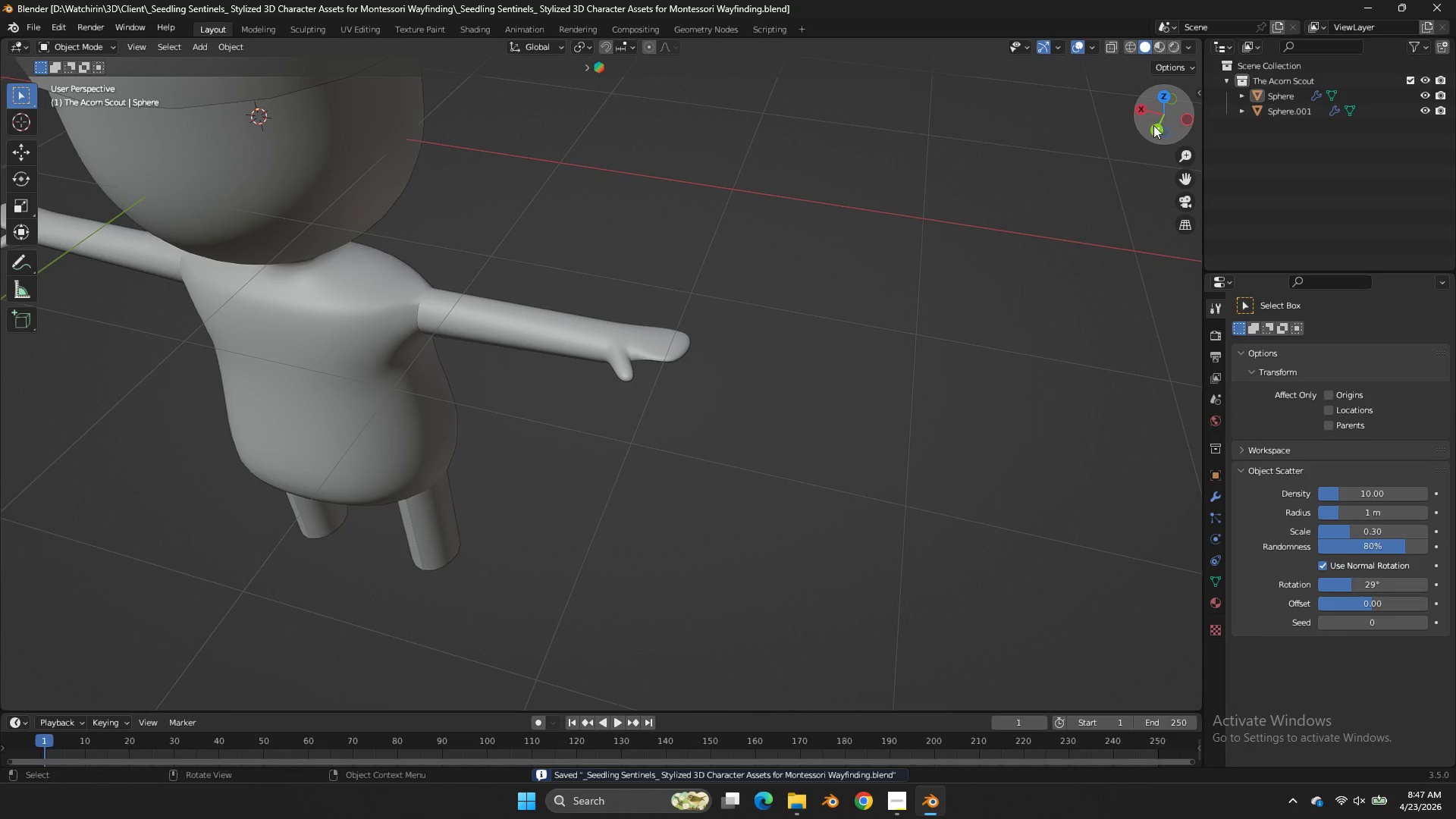 
scroll: coordinate [802, 258], scroll_direction: down, amount: 5.0
 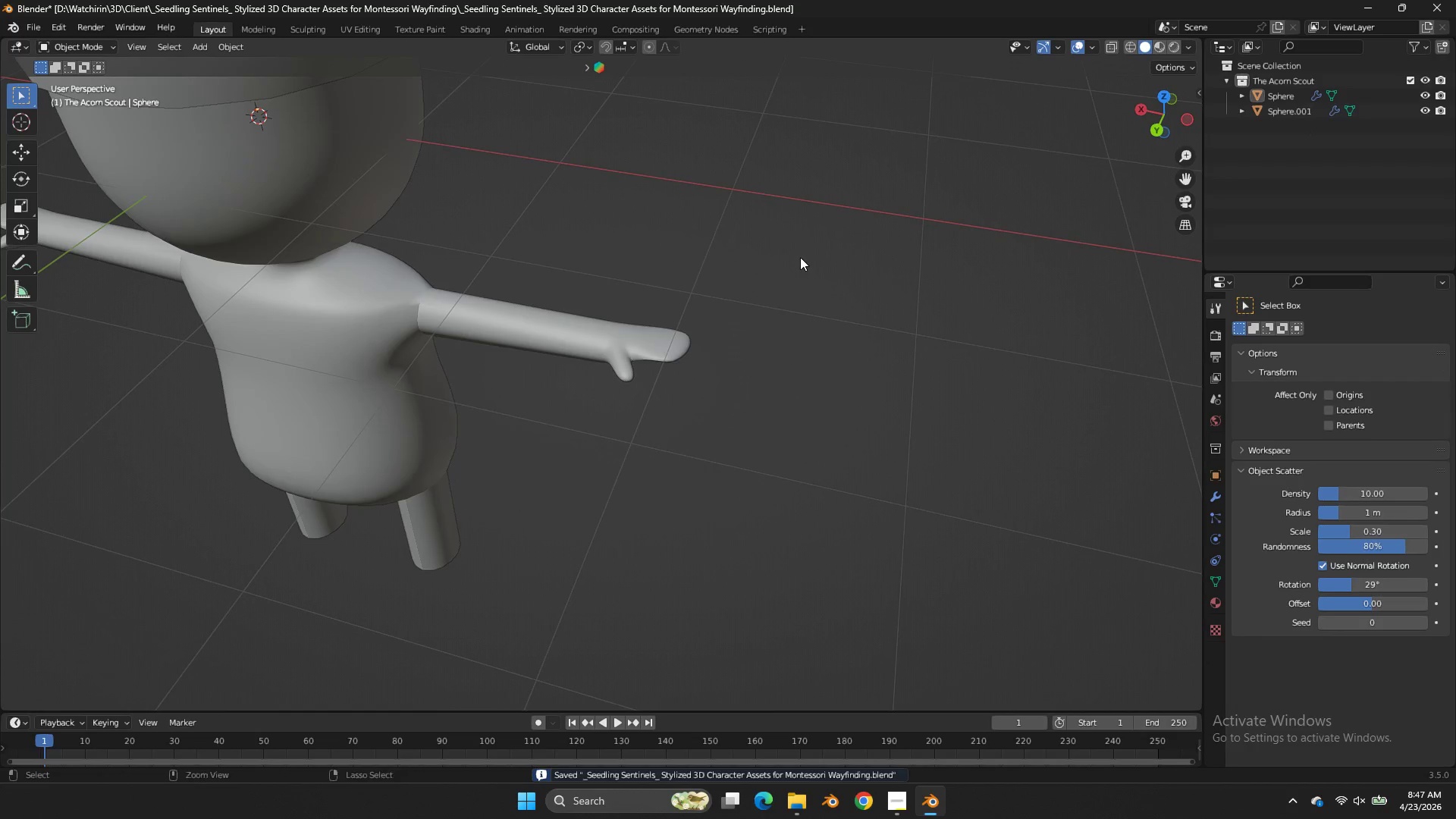 
key(Tab)
 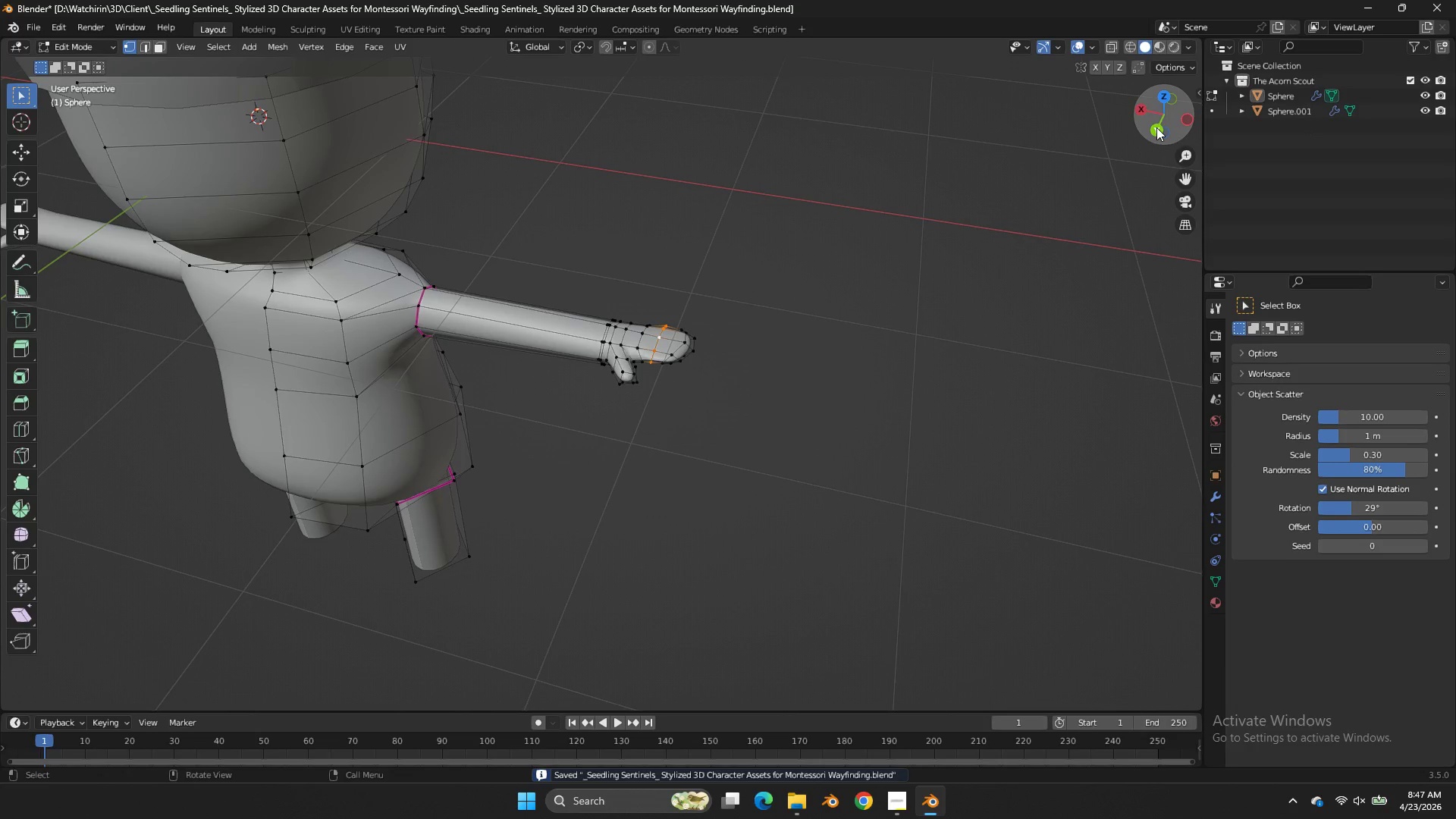 
left_click([1156, 127])
 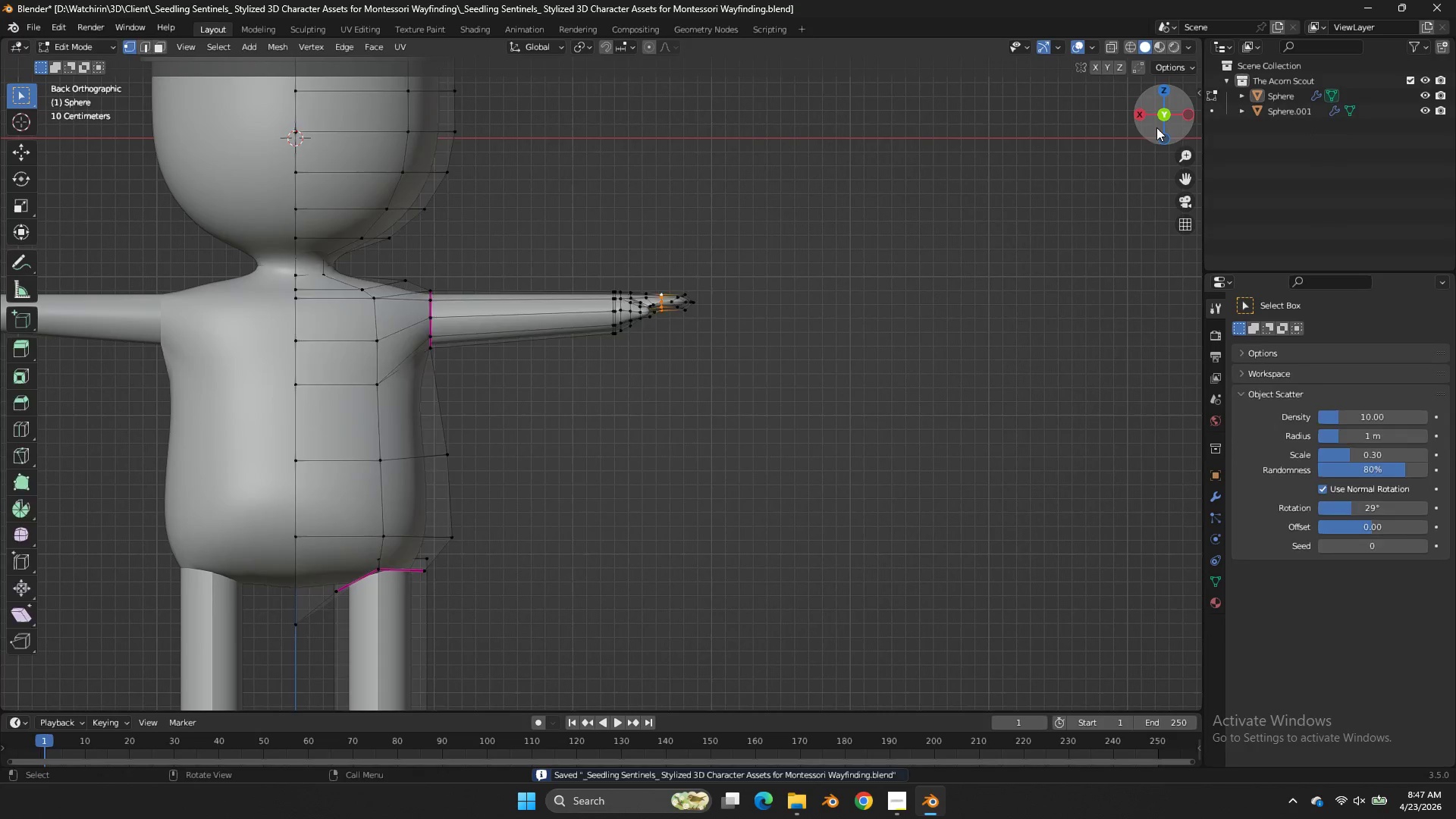 
key(Tab)
 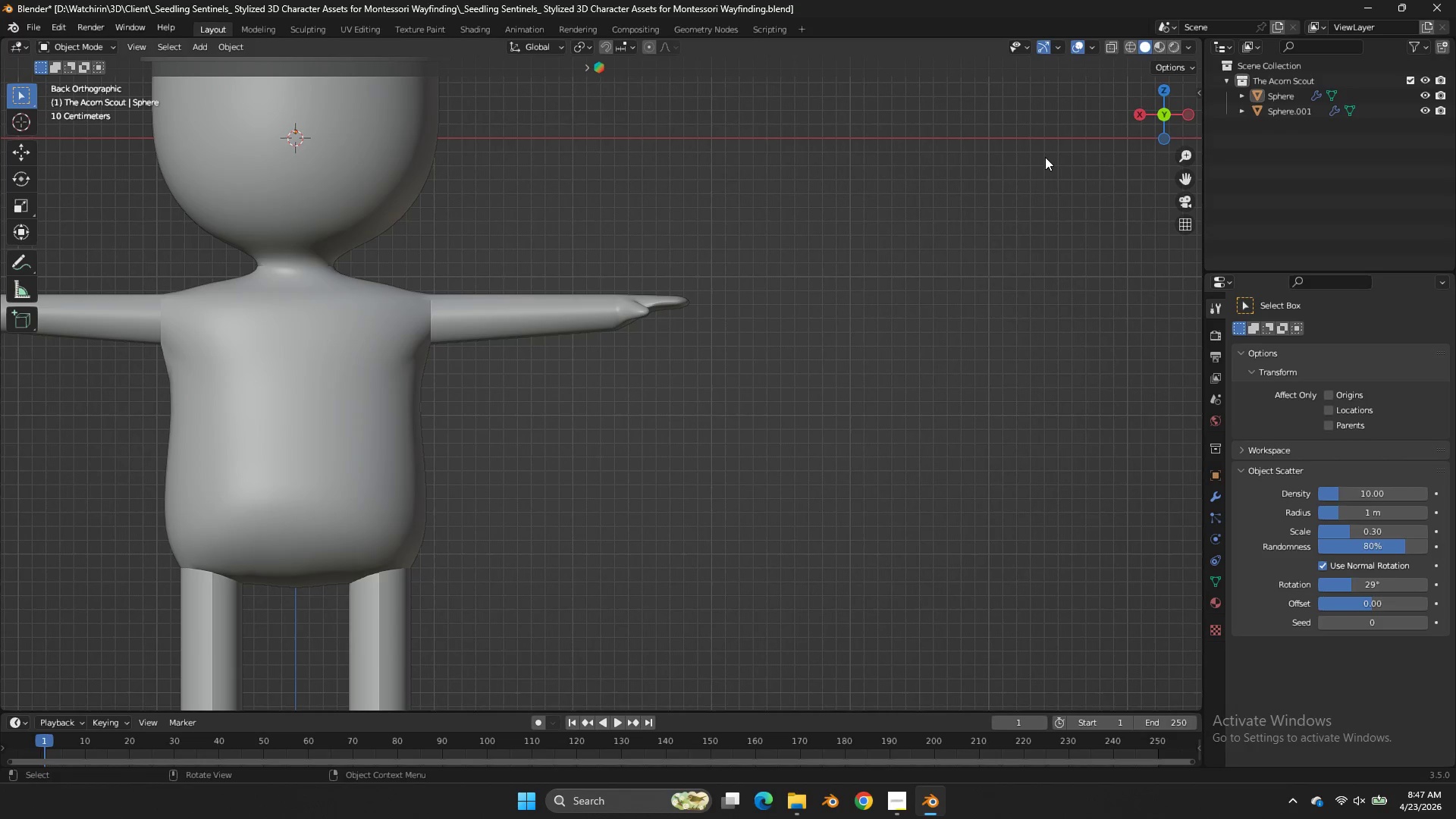 
wait(5.14)
 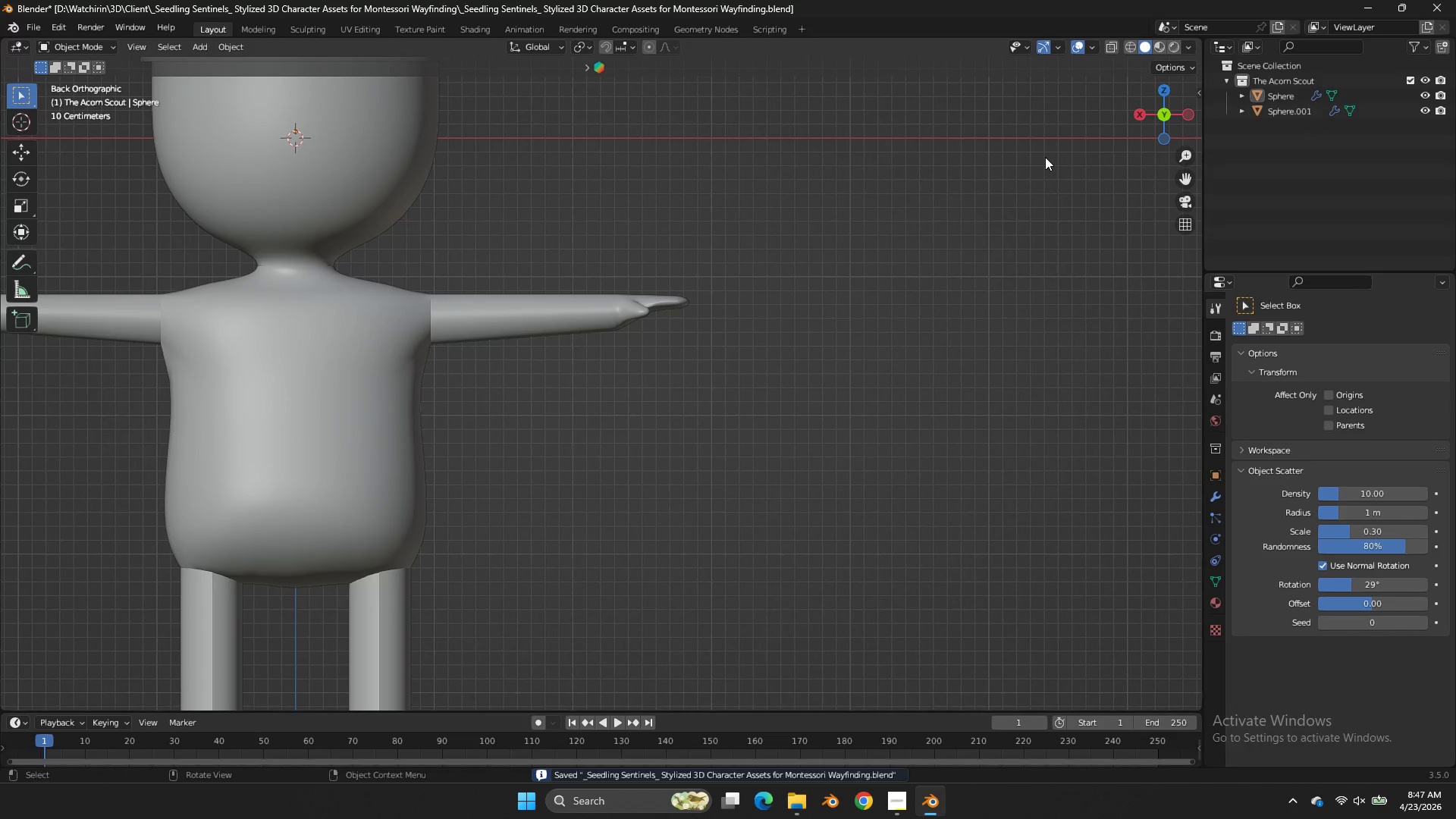 
left_click([904, 802])